 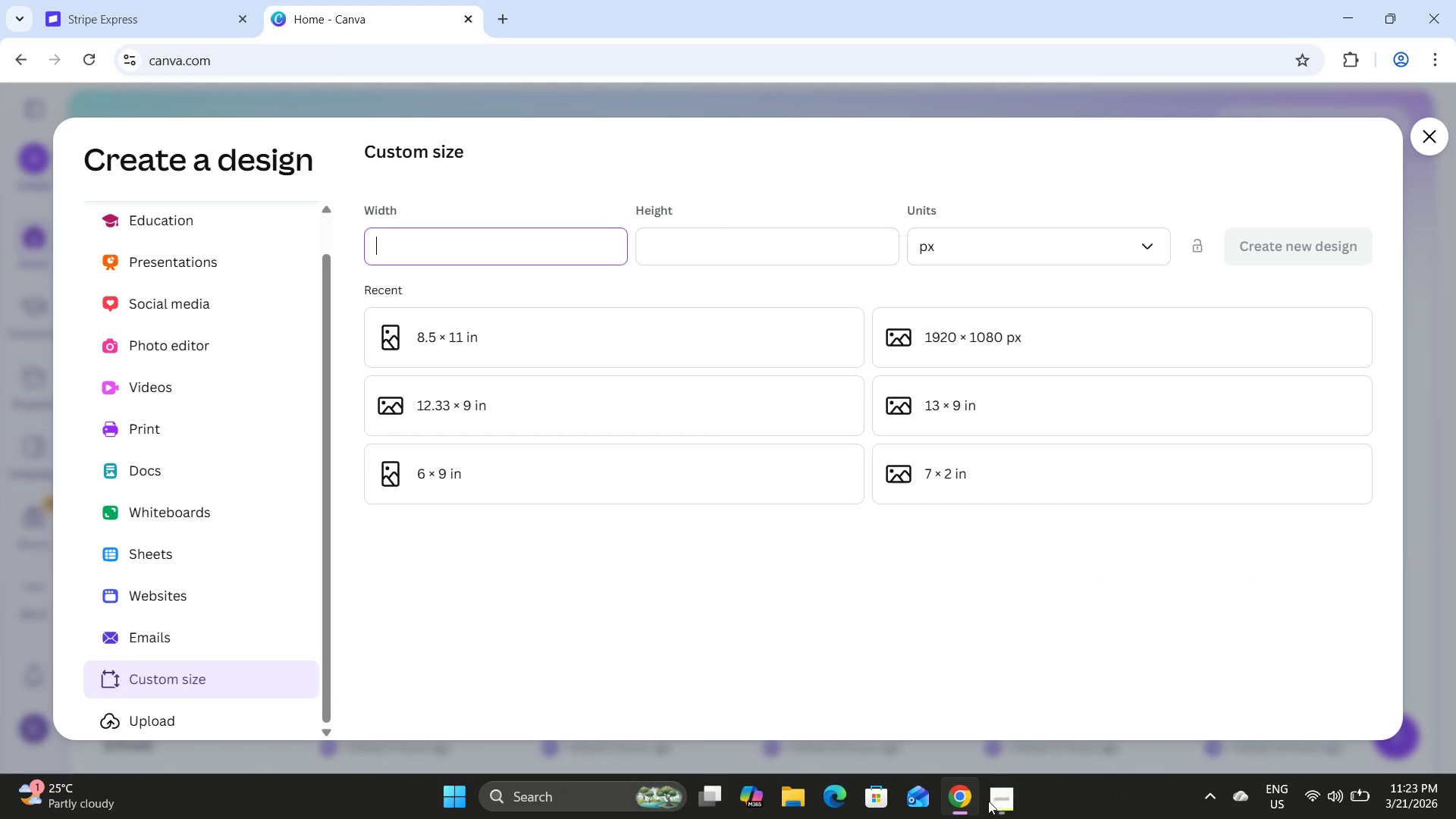 
key(Numpad1)
 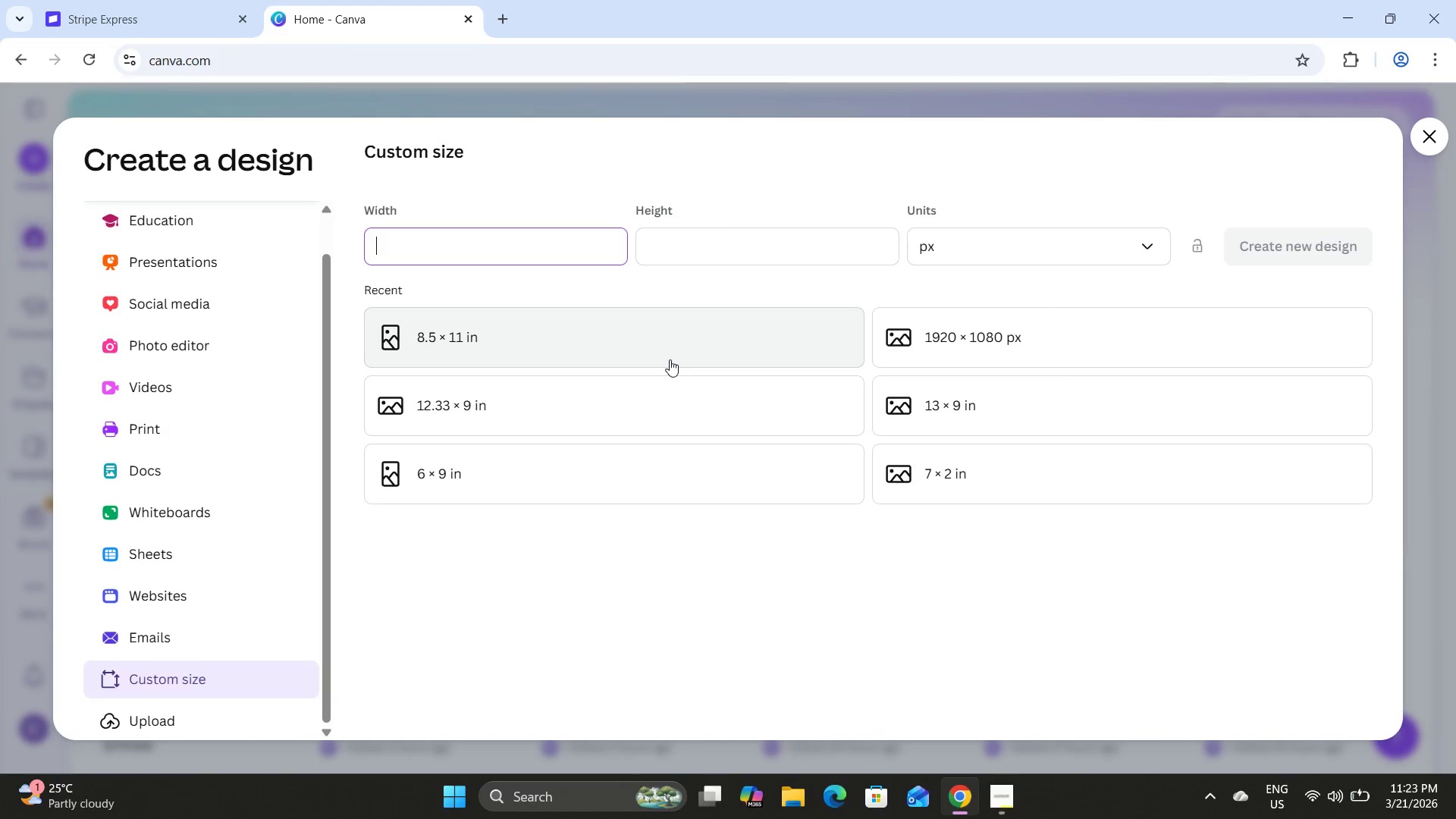 
key(Numpad0)
 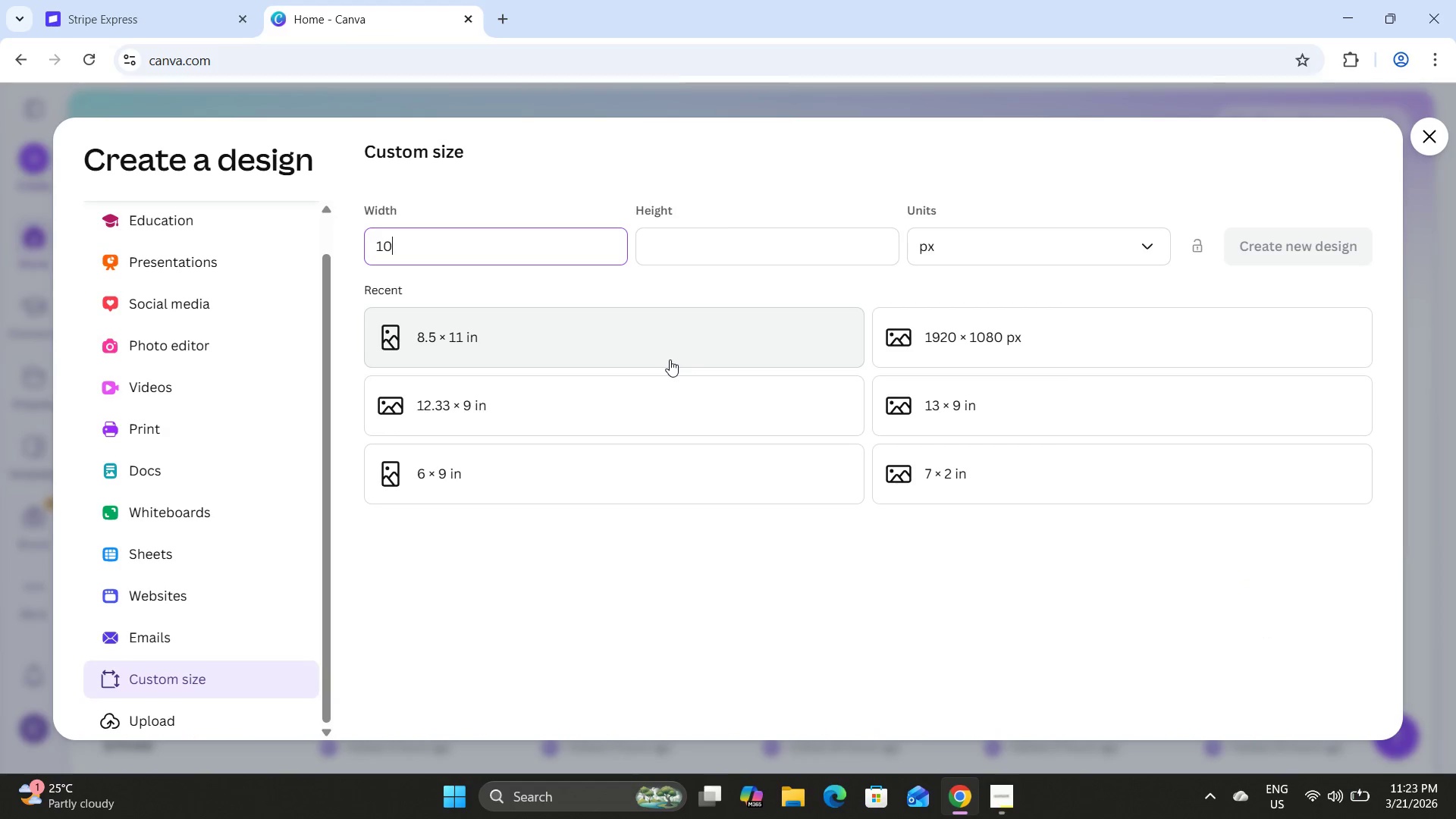 
key(Numpad8)
 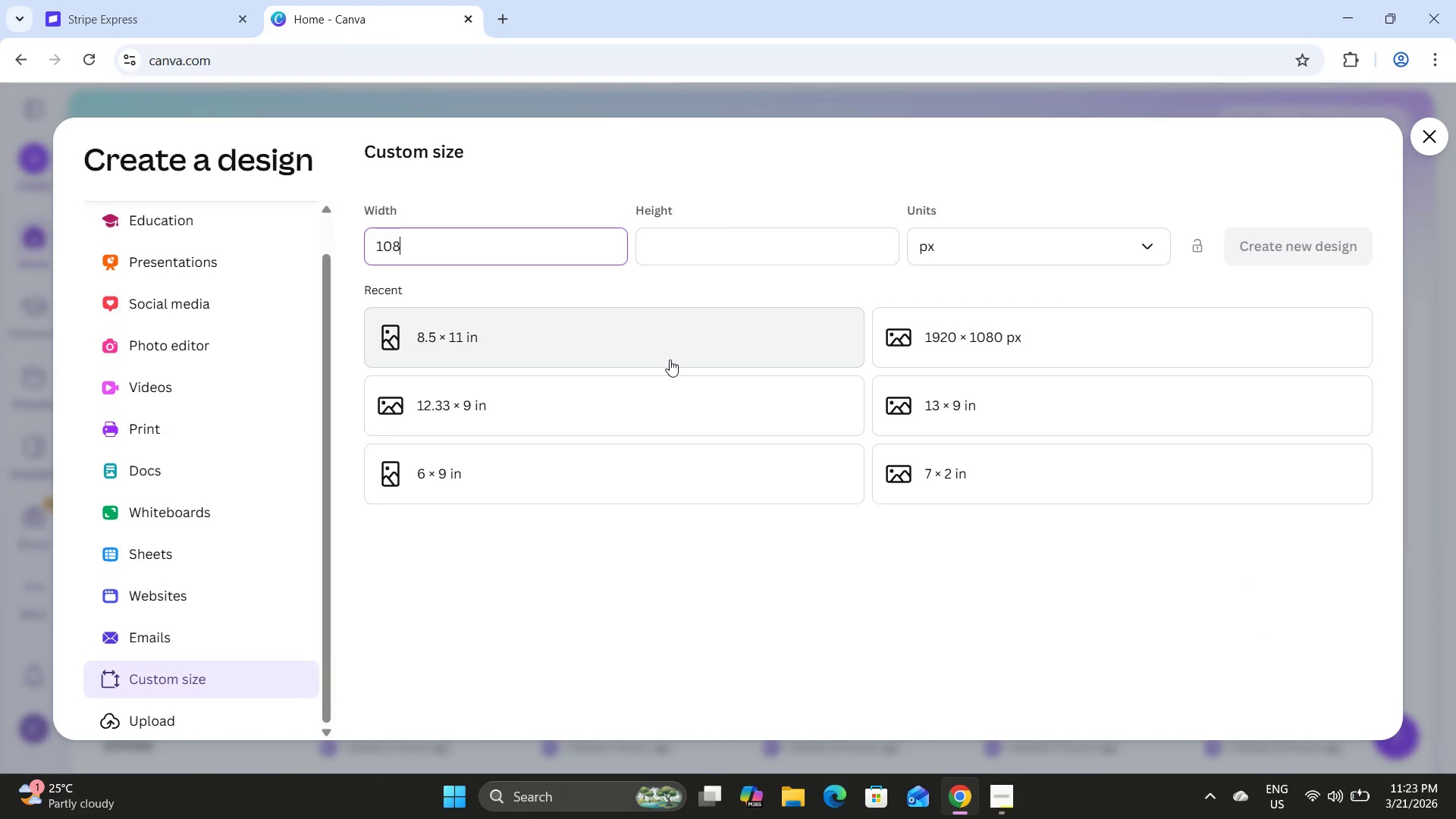 
key(Numpad0)
 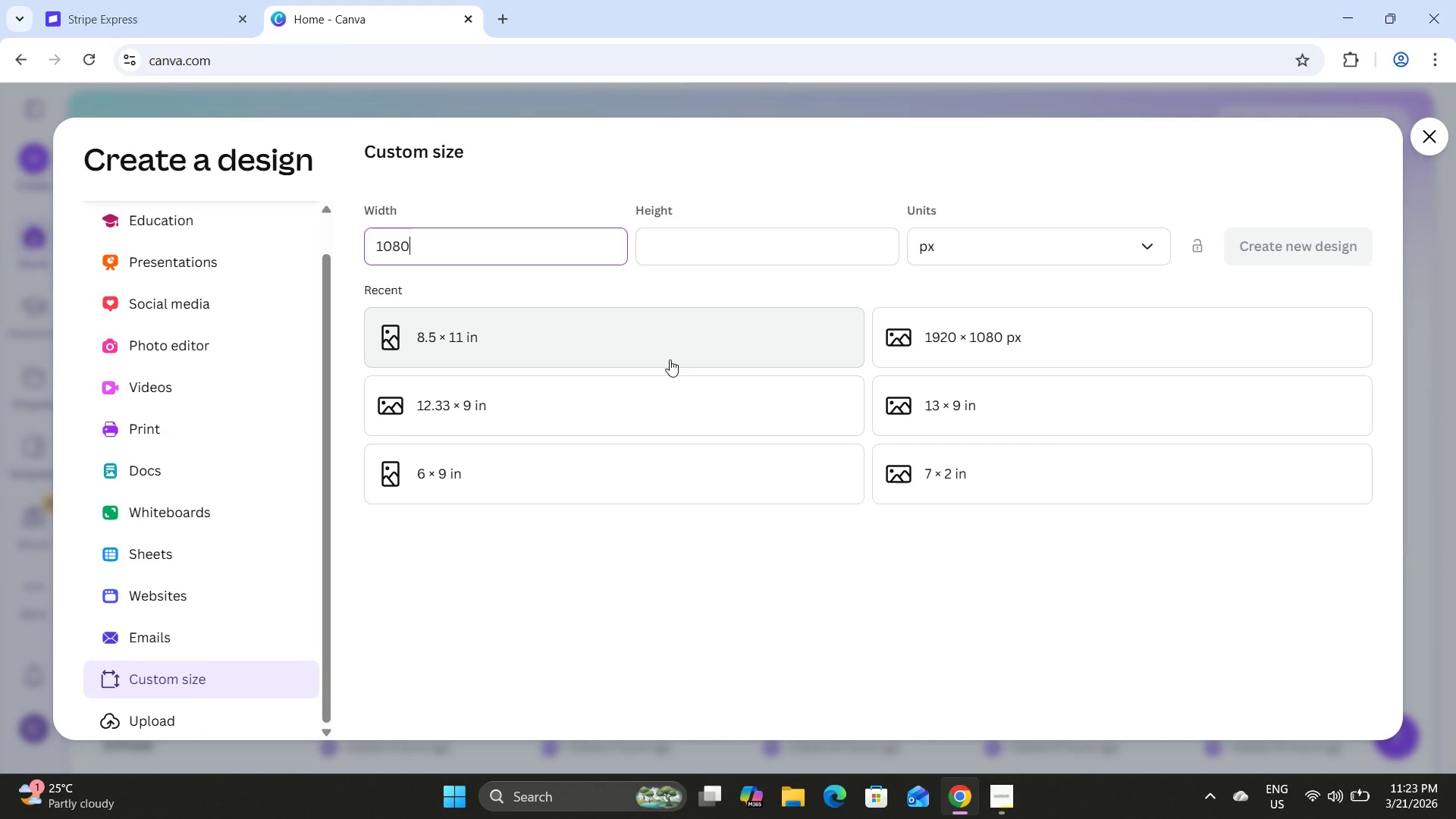 
key(Tab)
 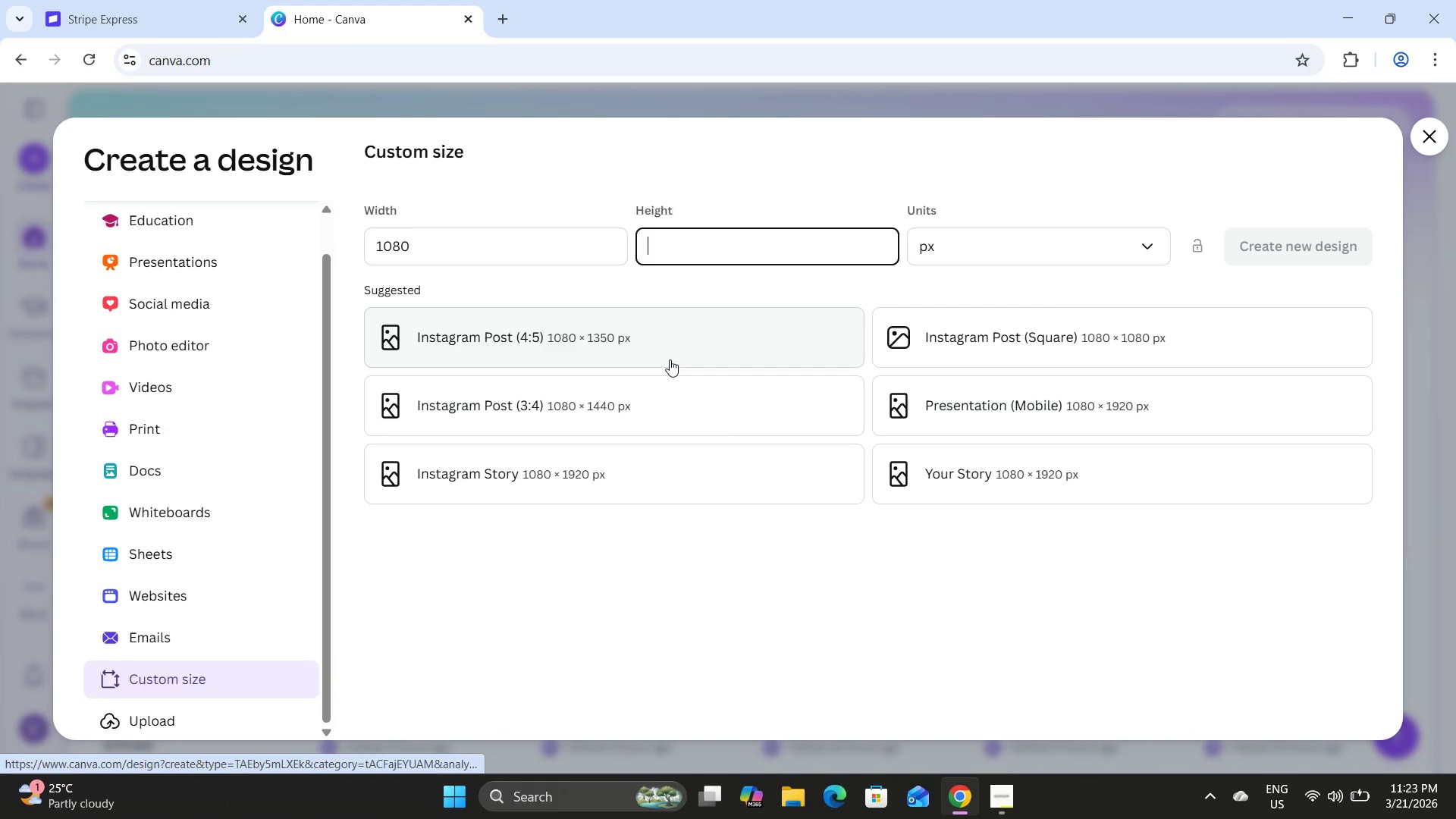 
key(Numpad1)
 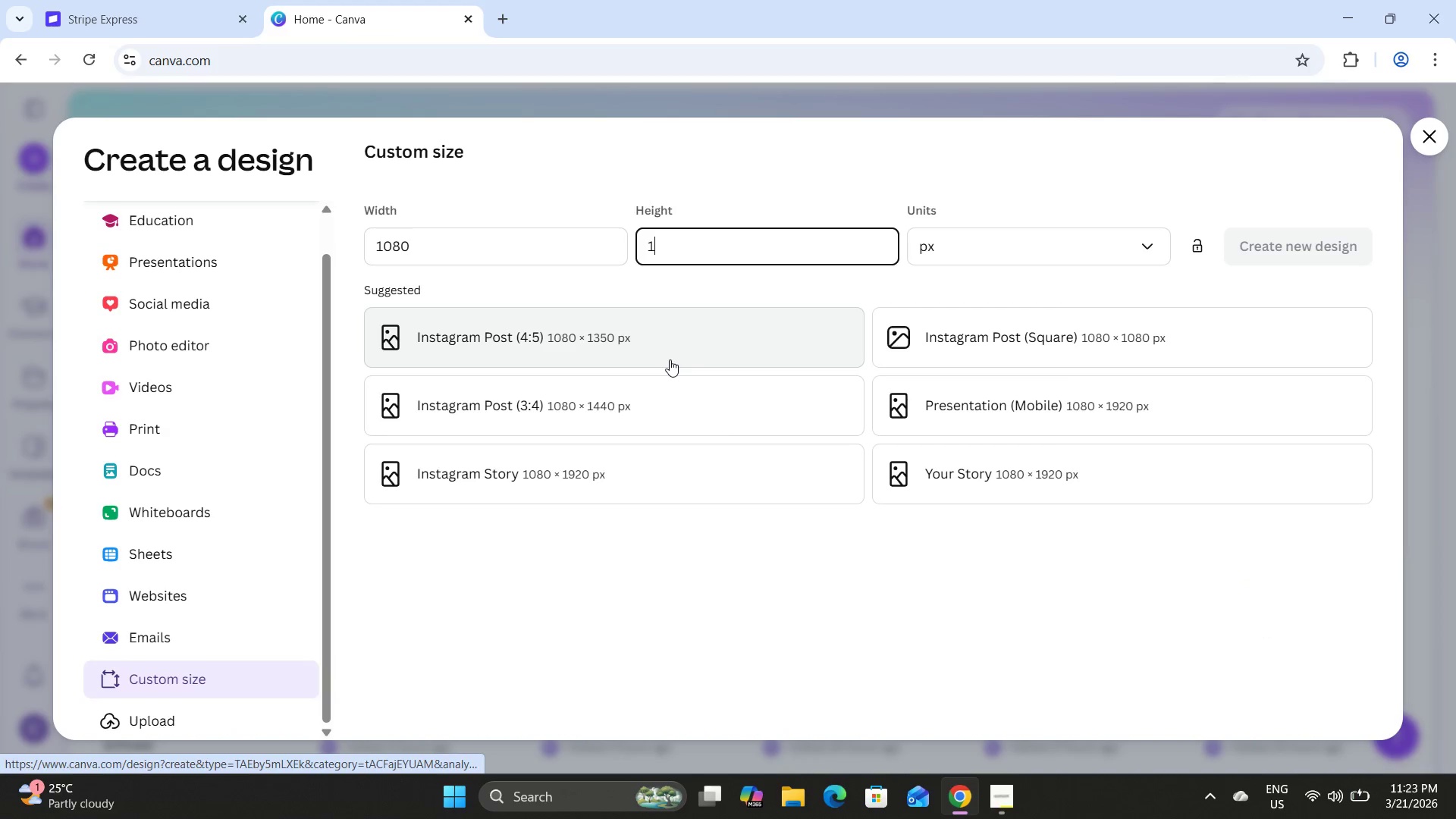 
key(Numpad0)
 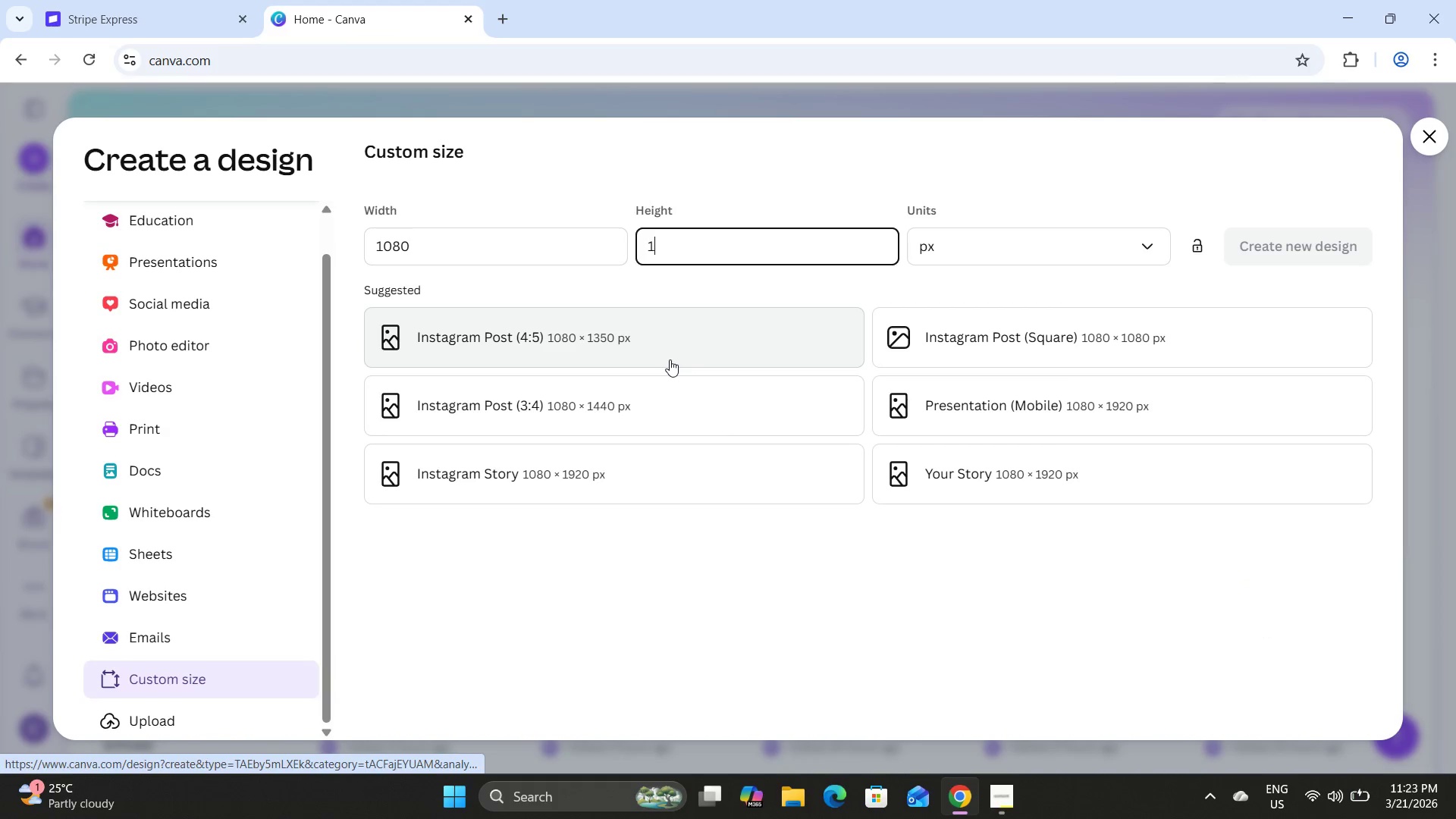 
key(Numpad8)
 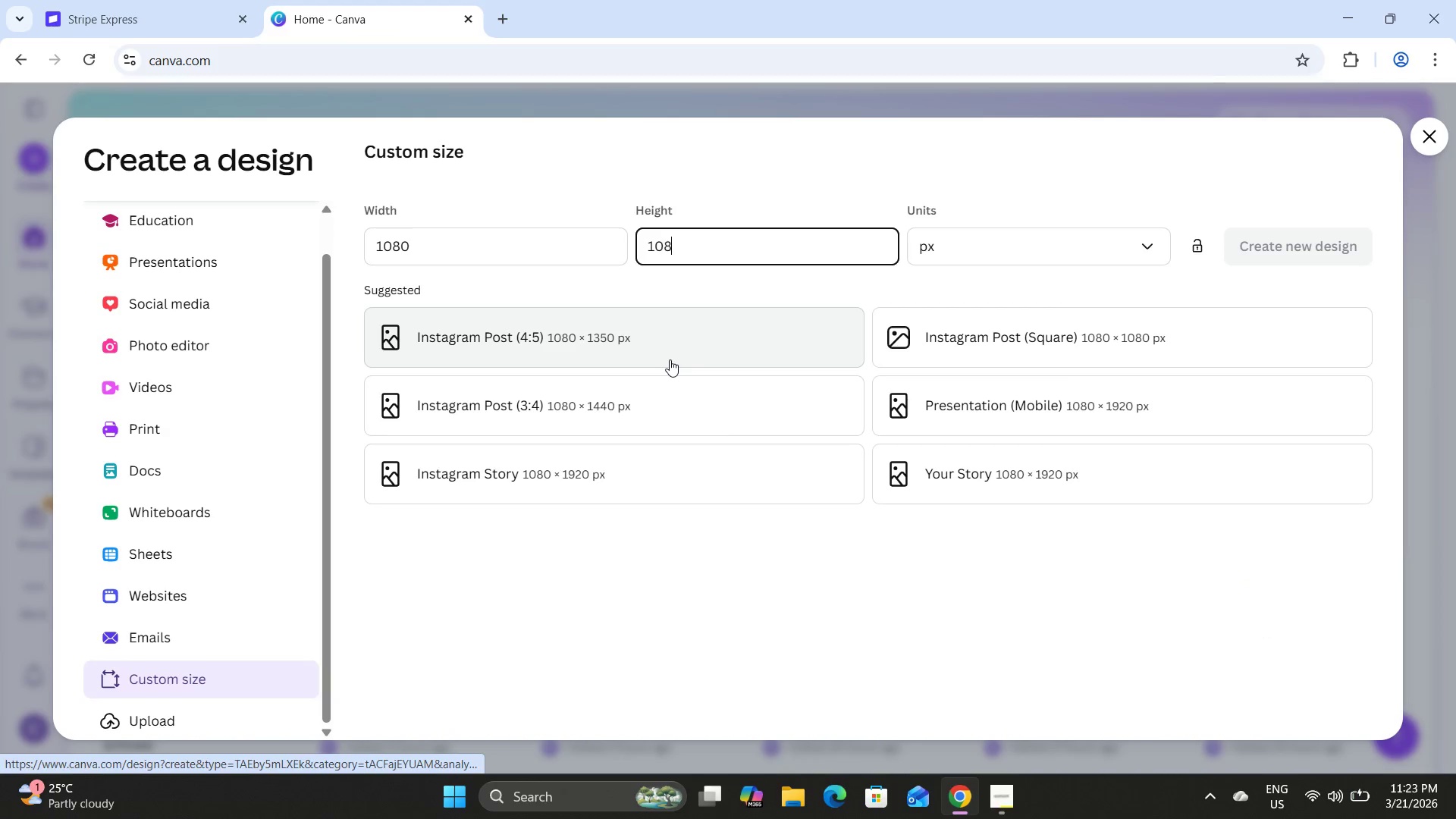 
key(Numpad0)
 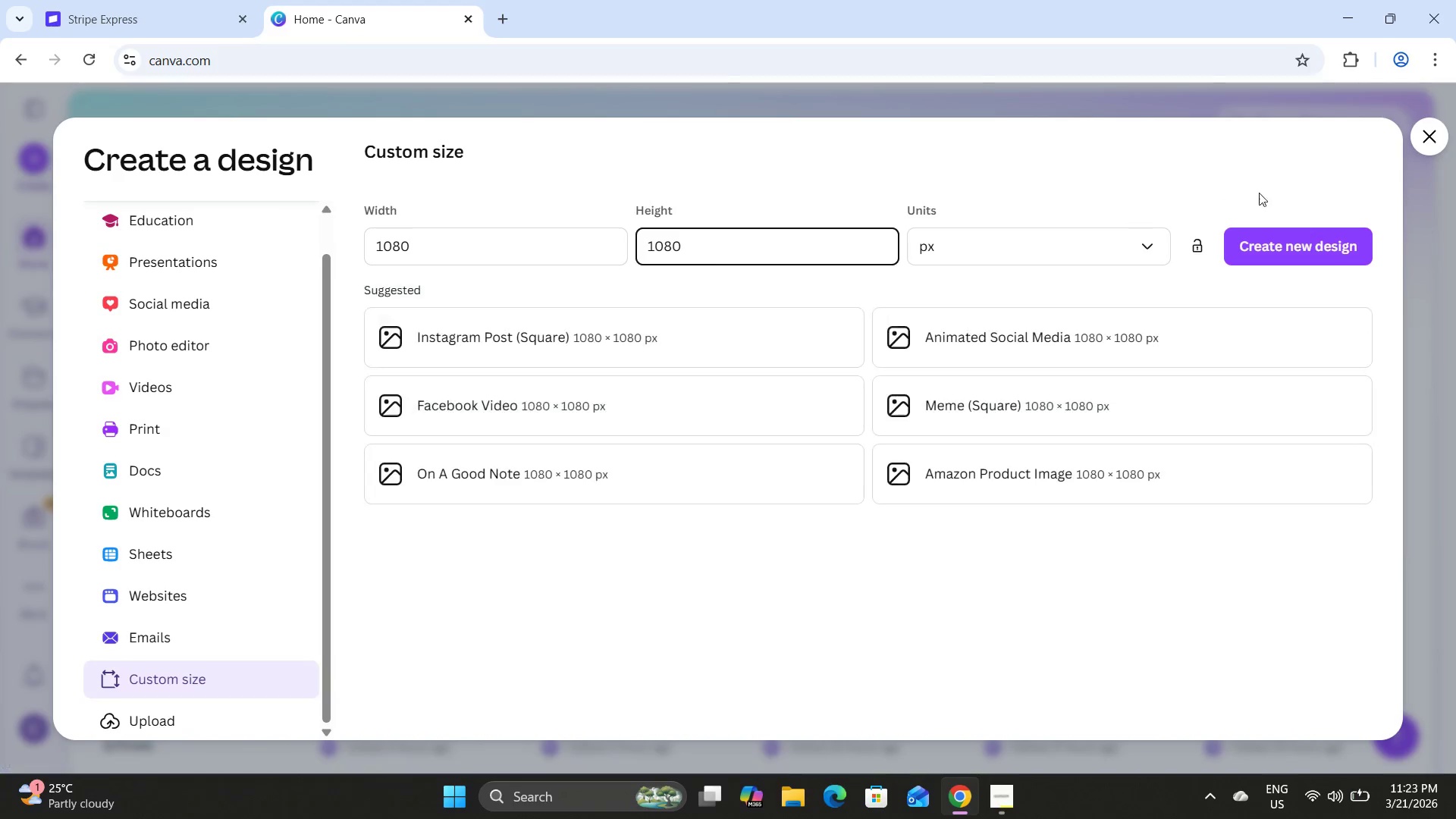 
left_click([1286, 243])
 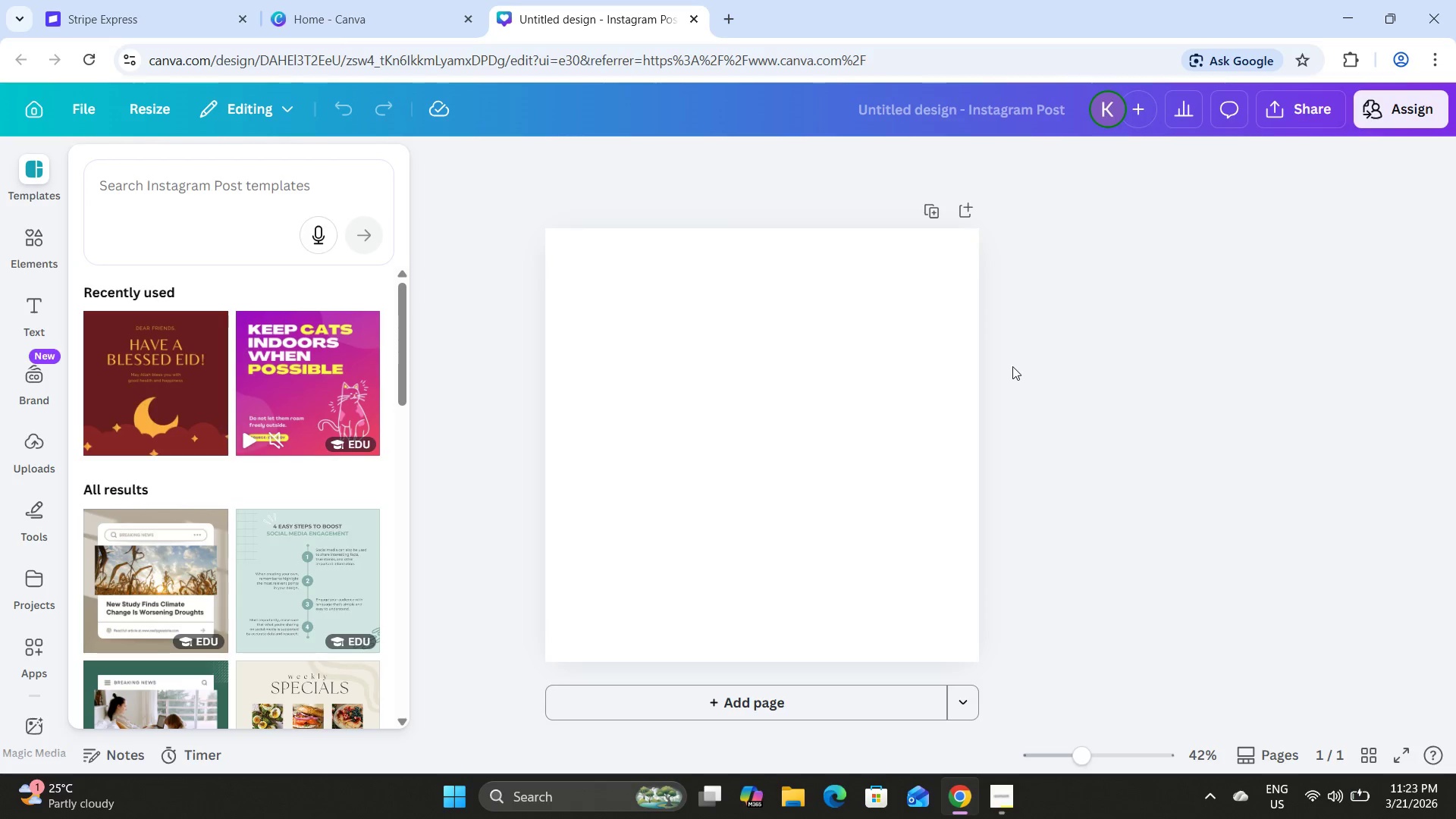 
wait(6.39)
 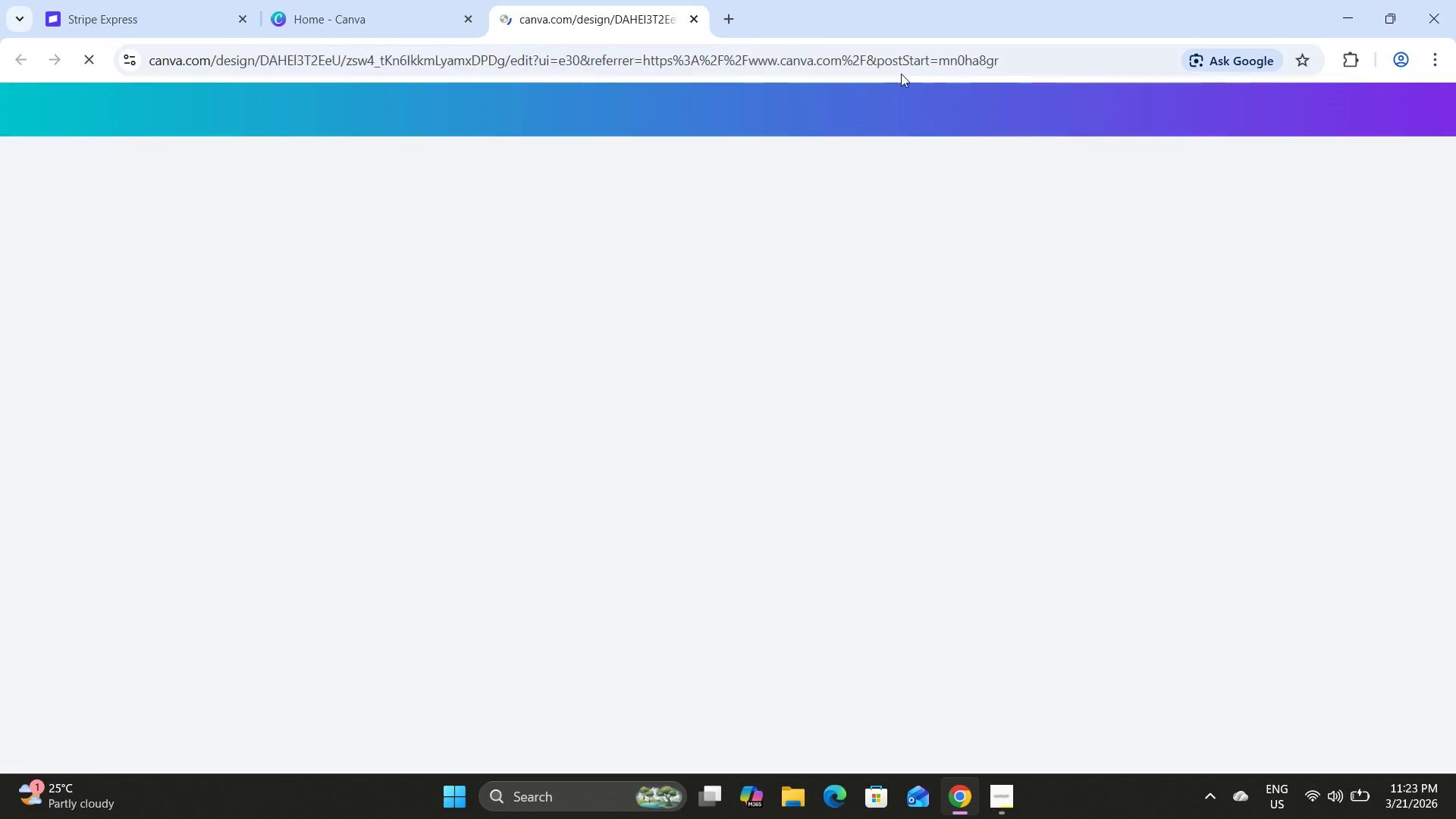 
left_click([1003, 799])